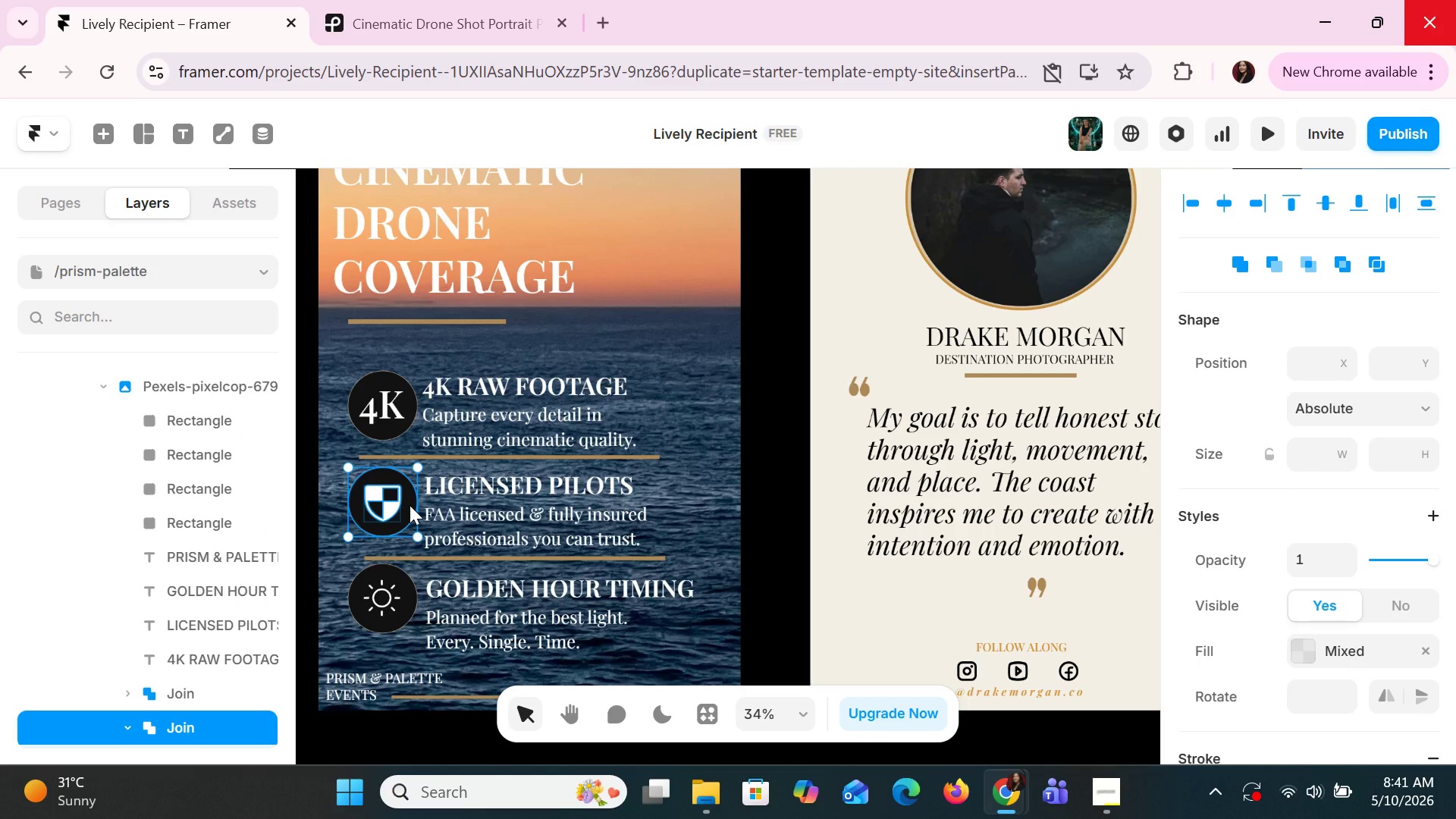 
hold_key(key=ShiftLeft, duration=5.09)